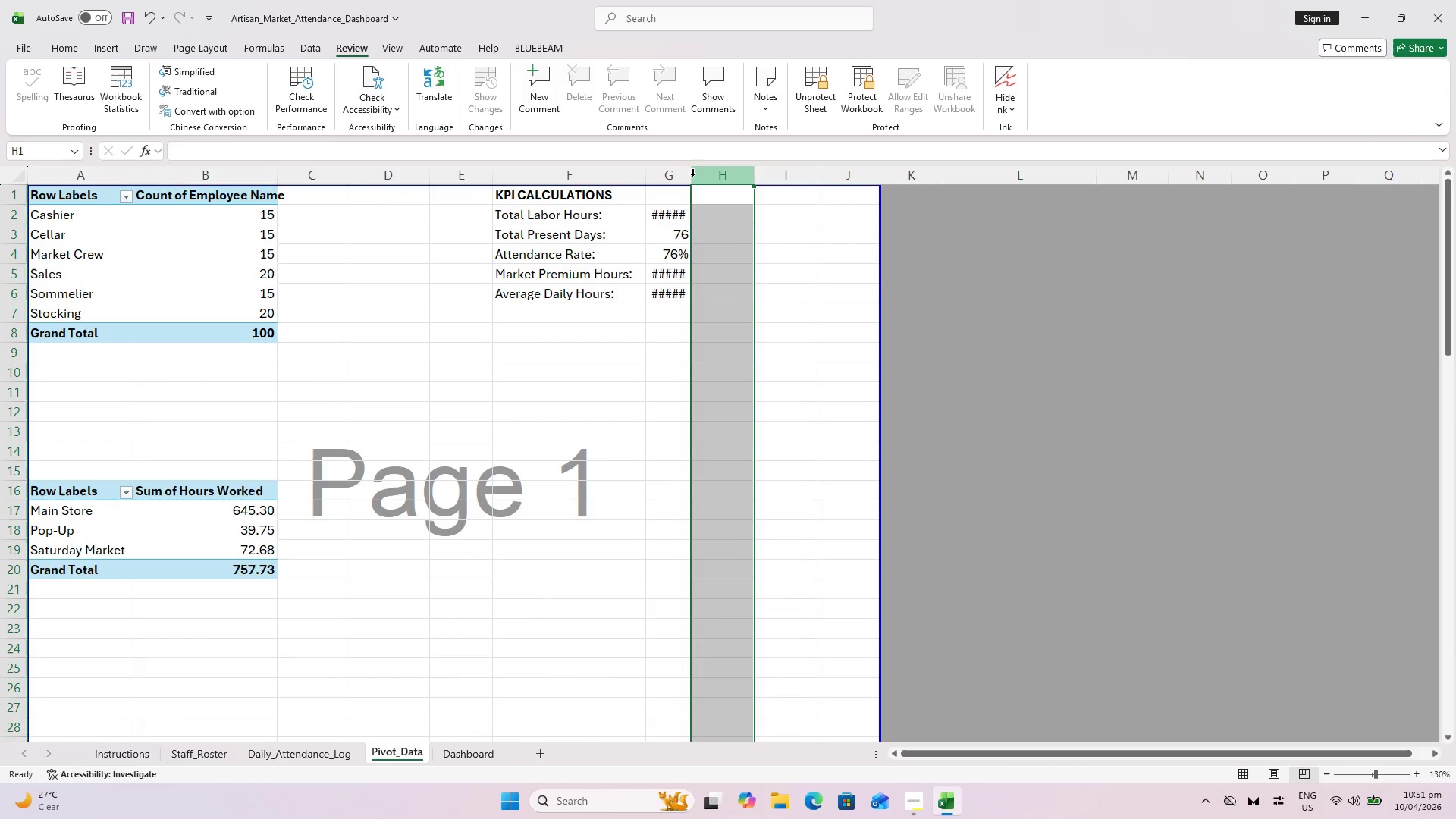 
double_click([689, 173])
 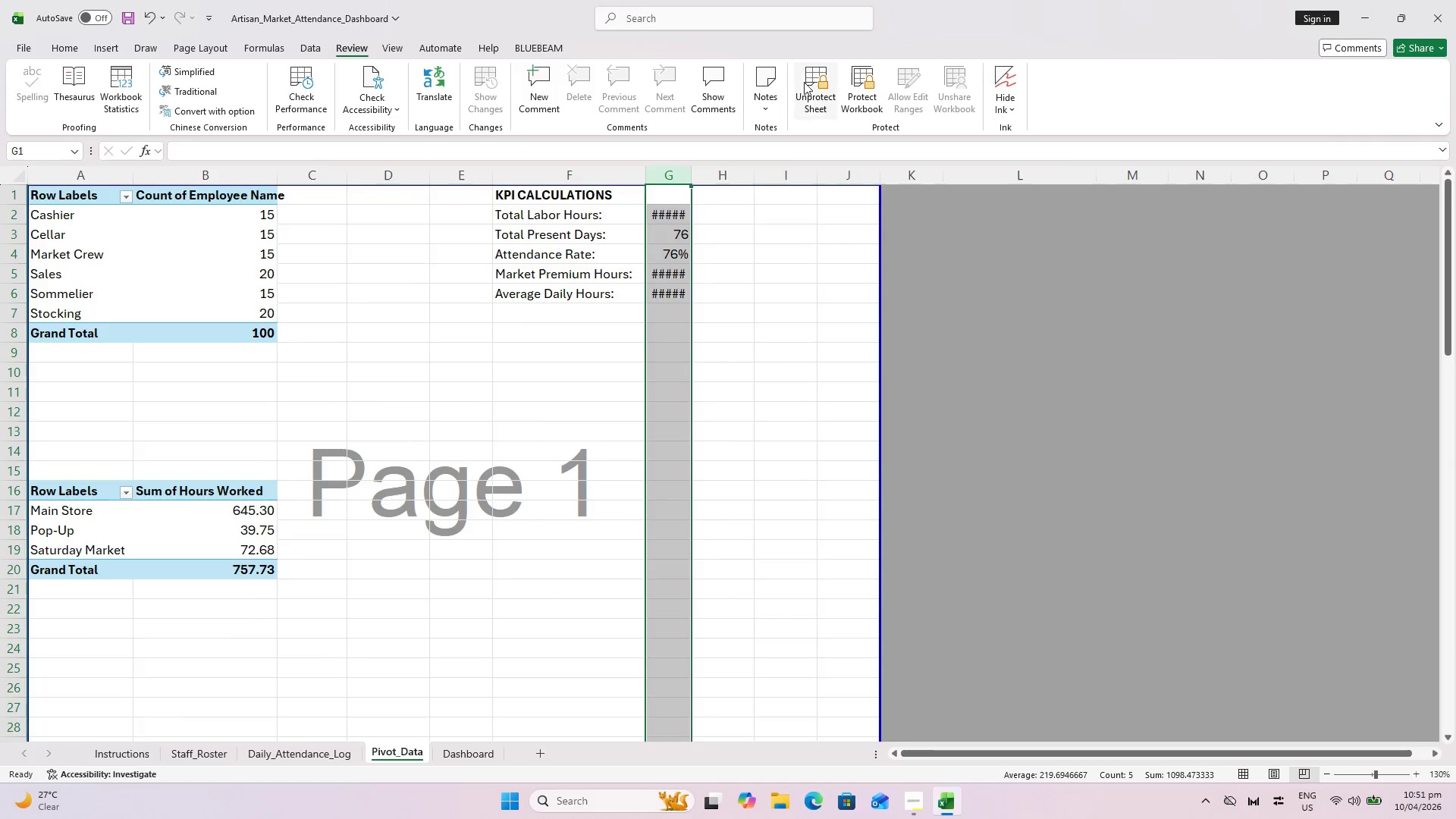 
left_click([817, 68])
 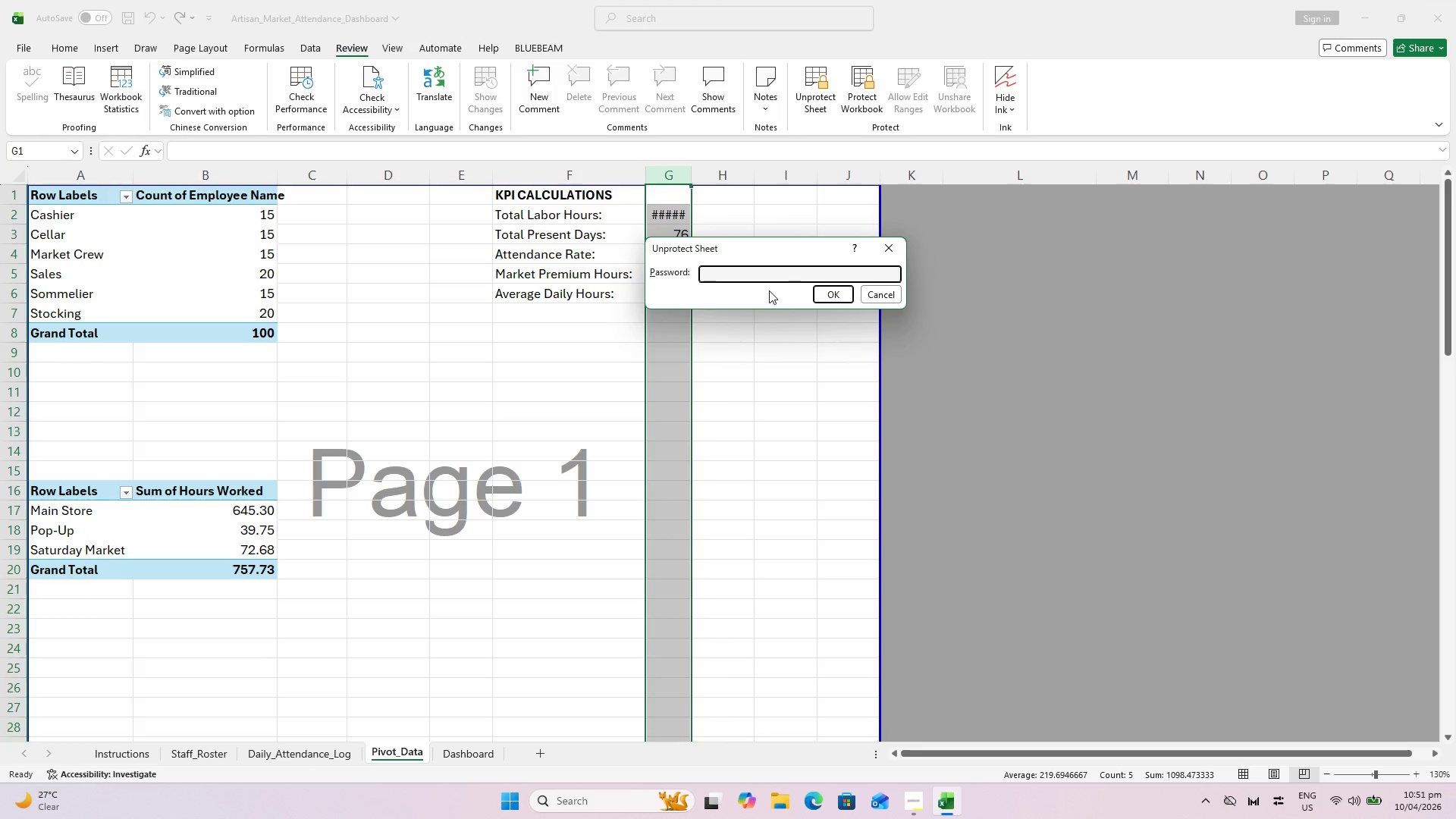 
type(1234)
 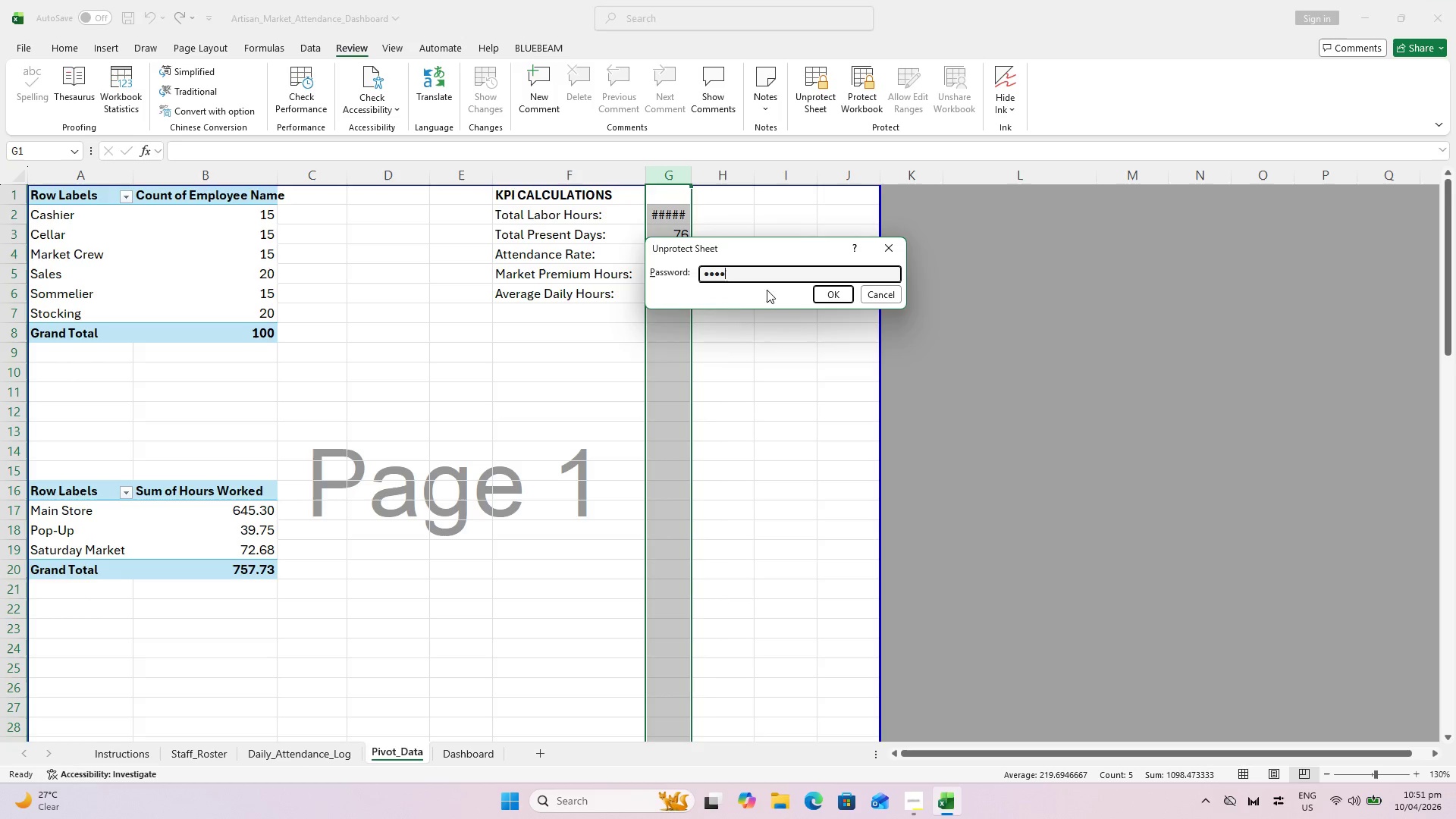 
key(Enter)
 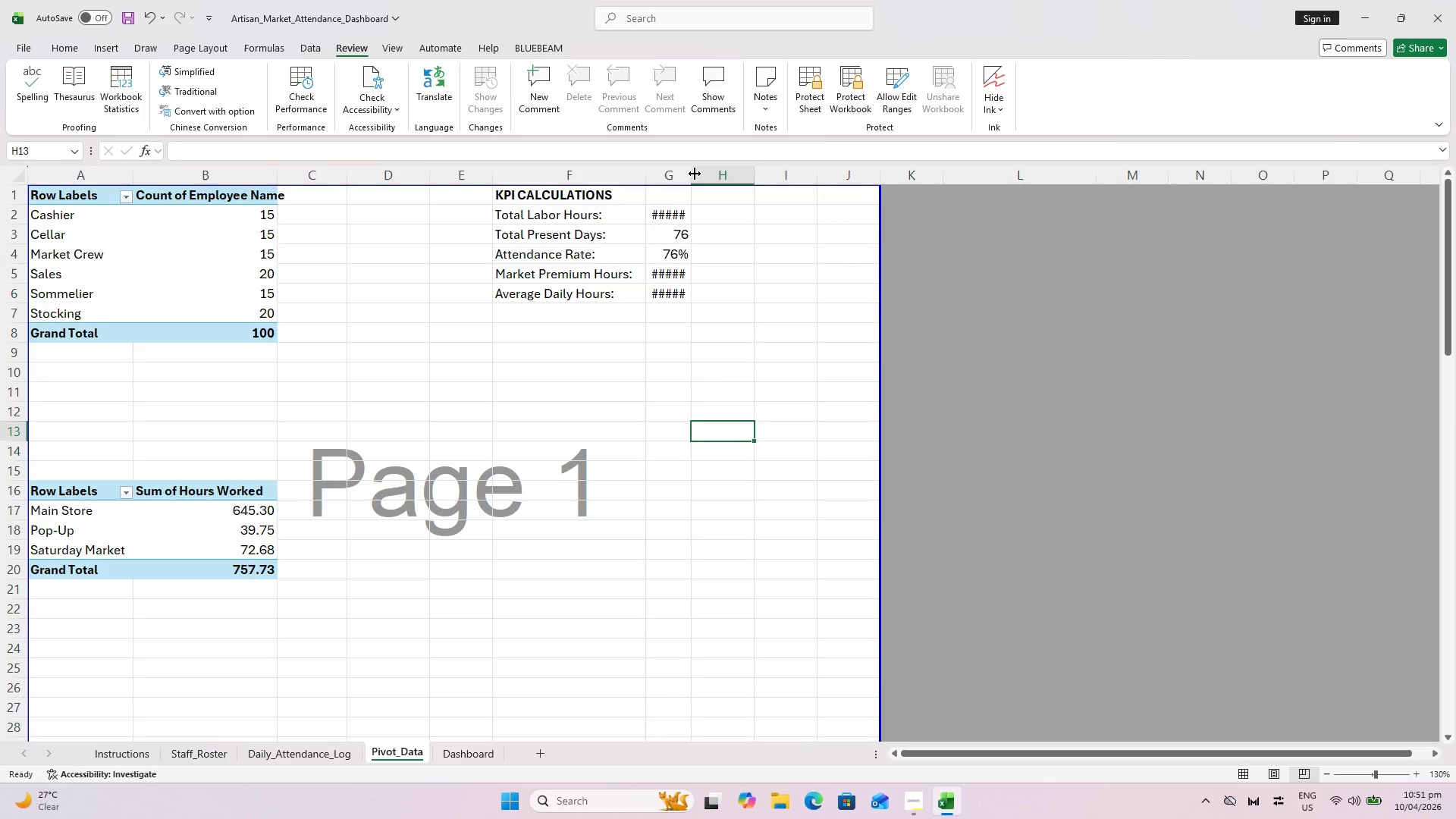 
left_click_drag(start_coordinate=[694, 174], to_coordinate=[709, 179])
 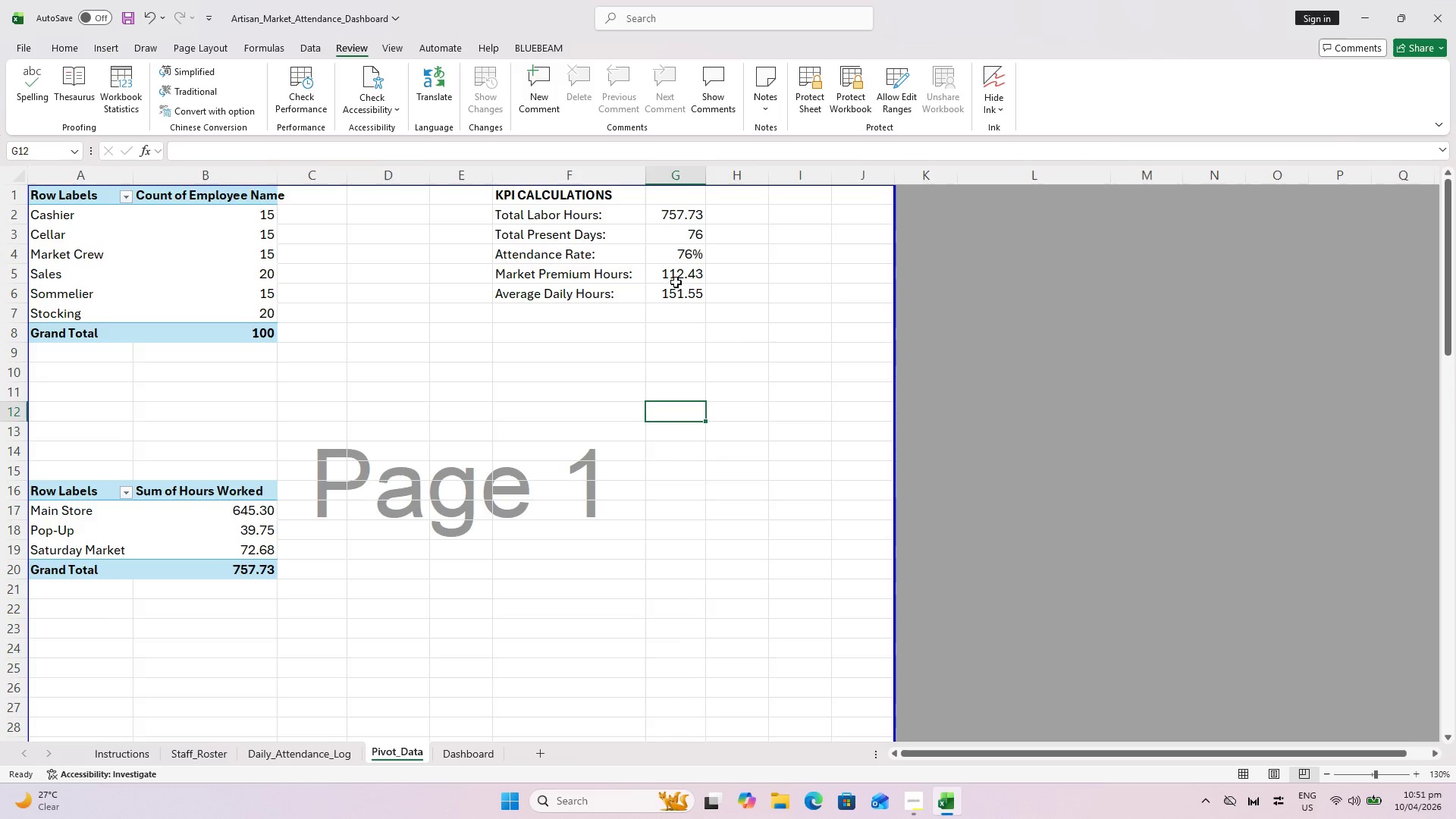 
key(Alt+AltLeft)
 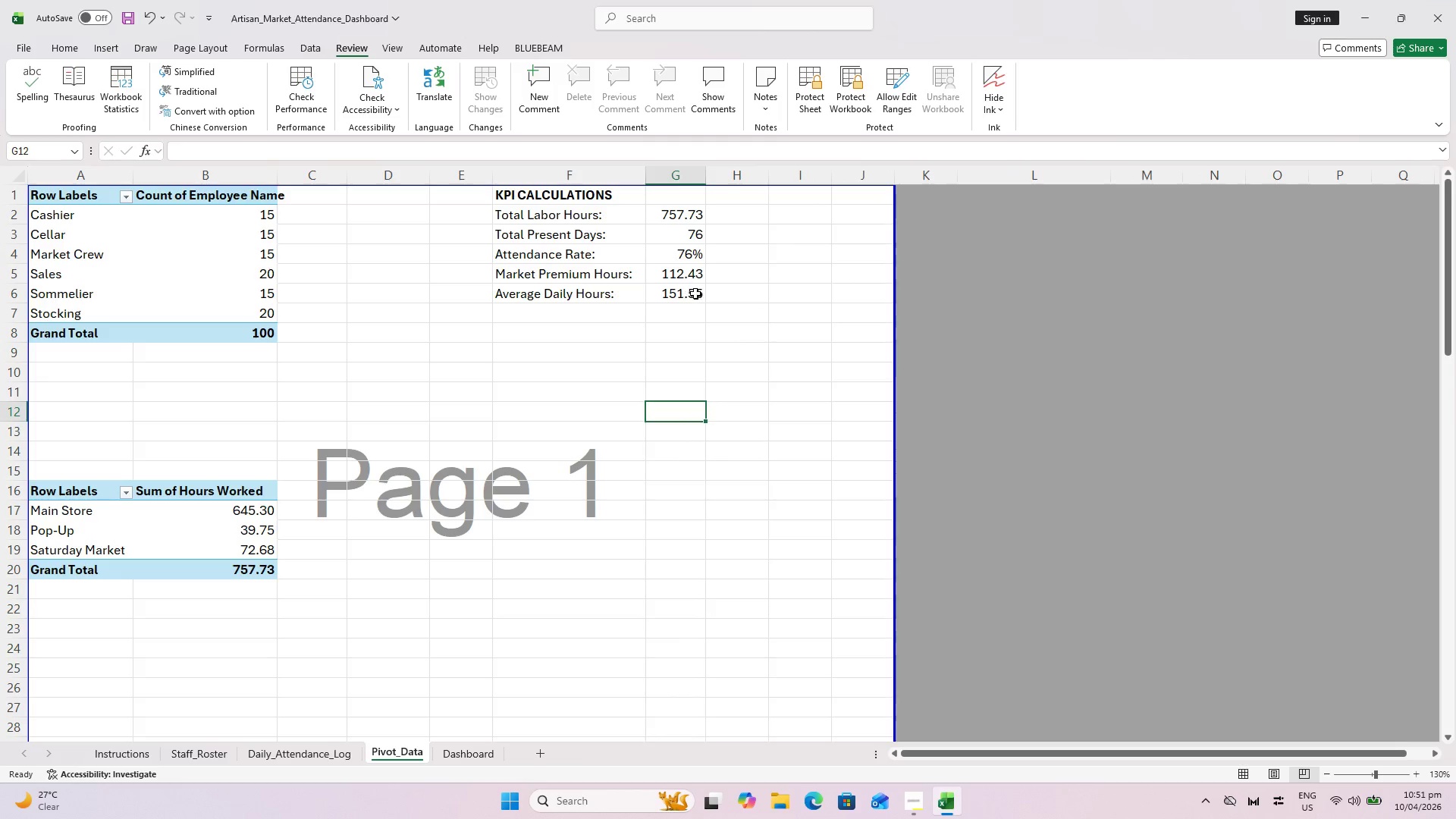 
key(Alt+Tab)